 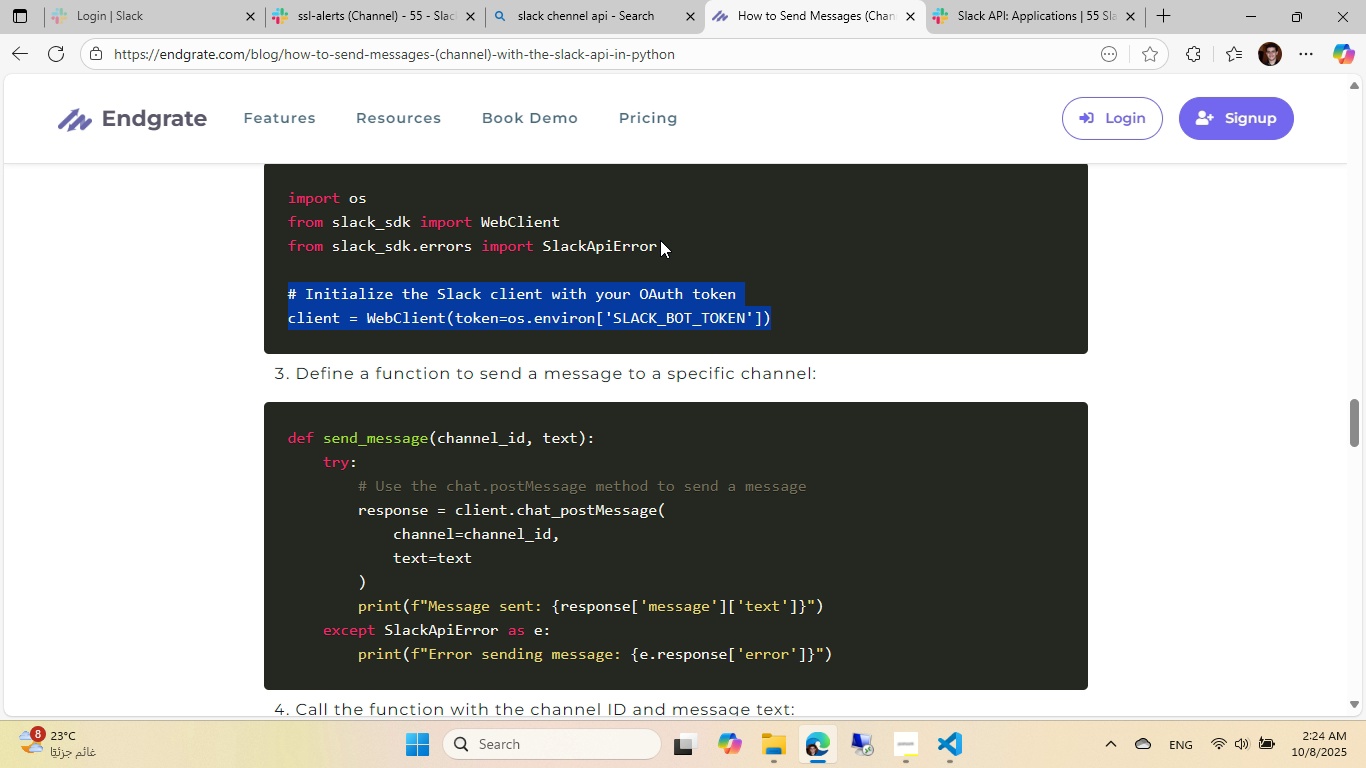 
left_click([692, 19])
 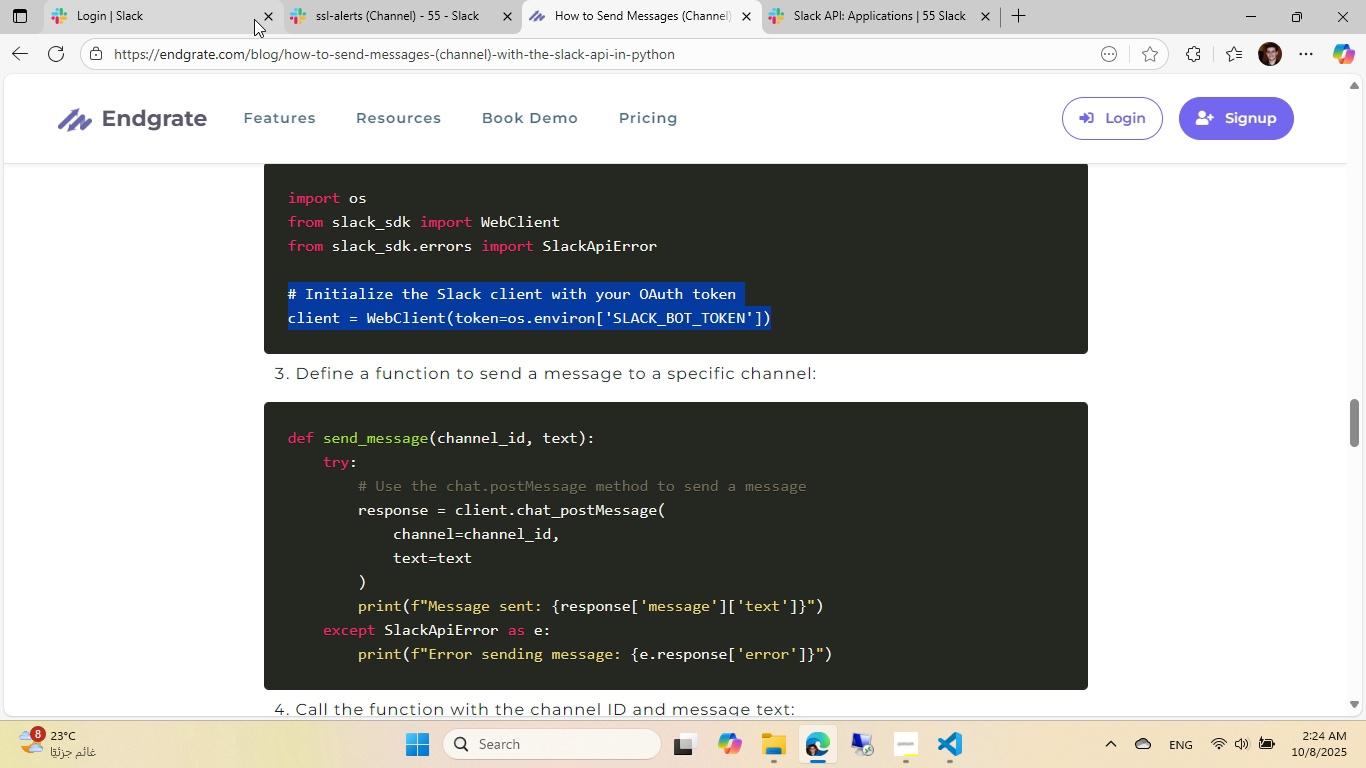 
left_click([267, 19])
 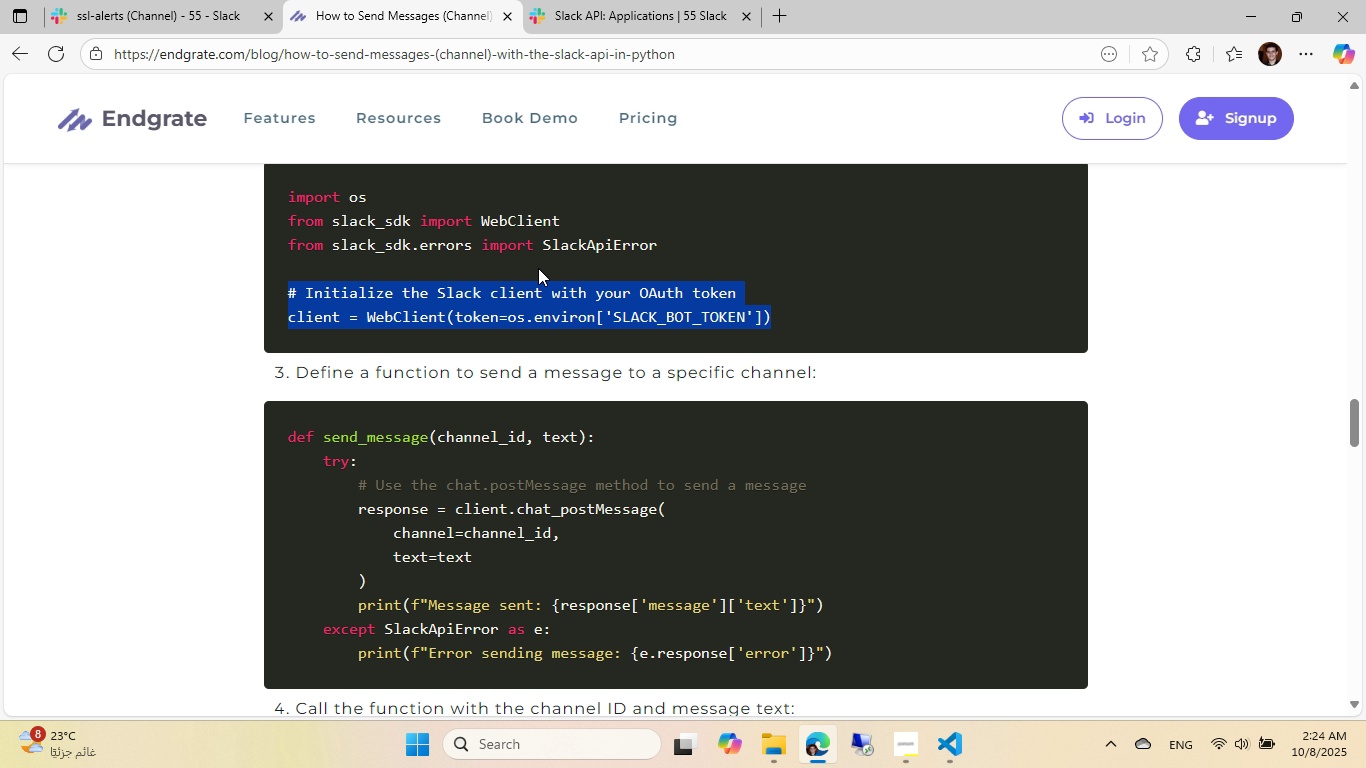 
scroll: coordinate [538, 268], scroll_direction: down, amount: 1.0
 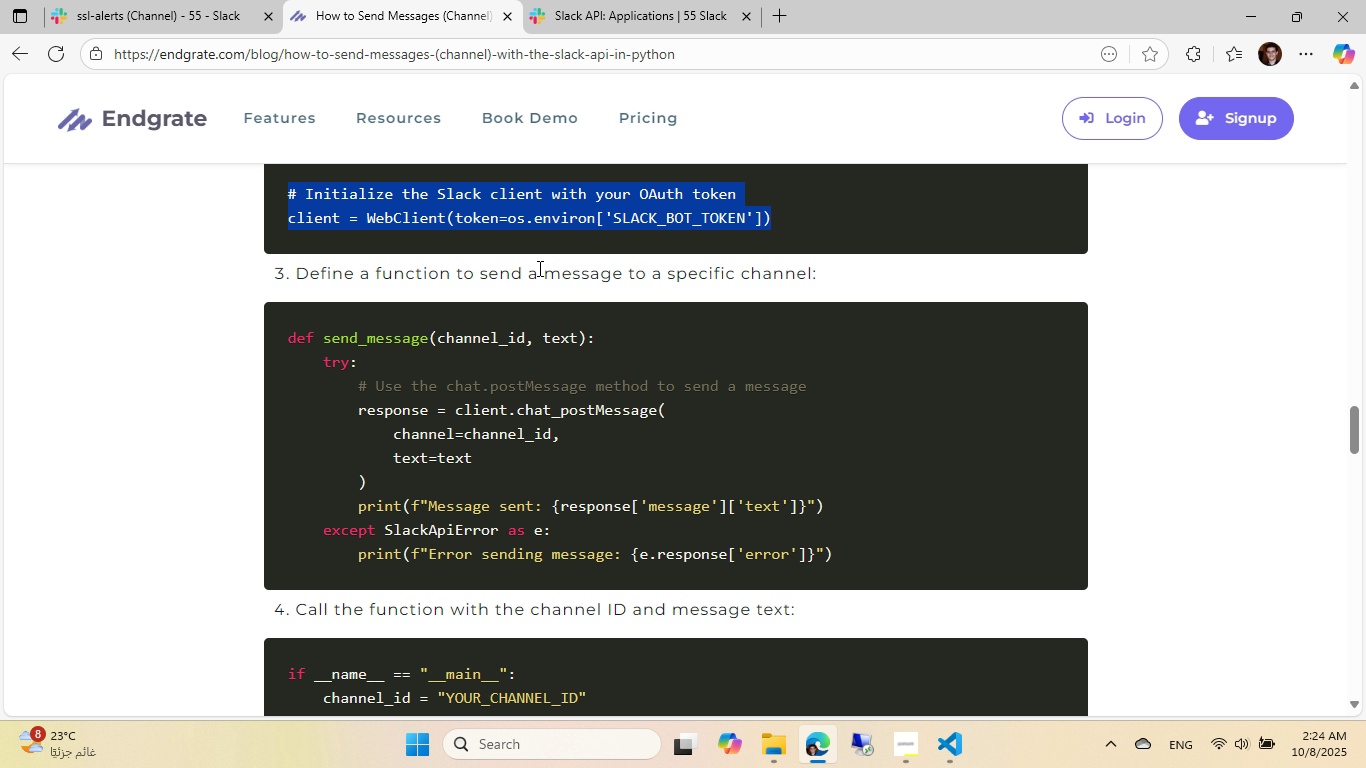 
wait(5.49)
 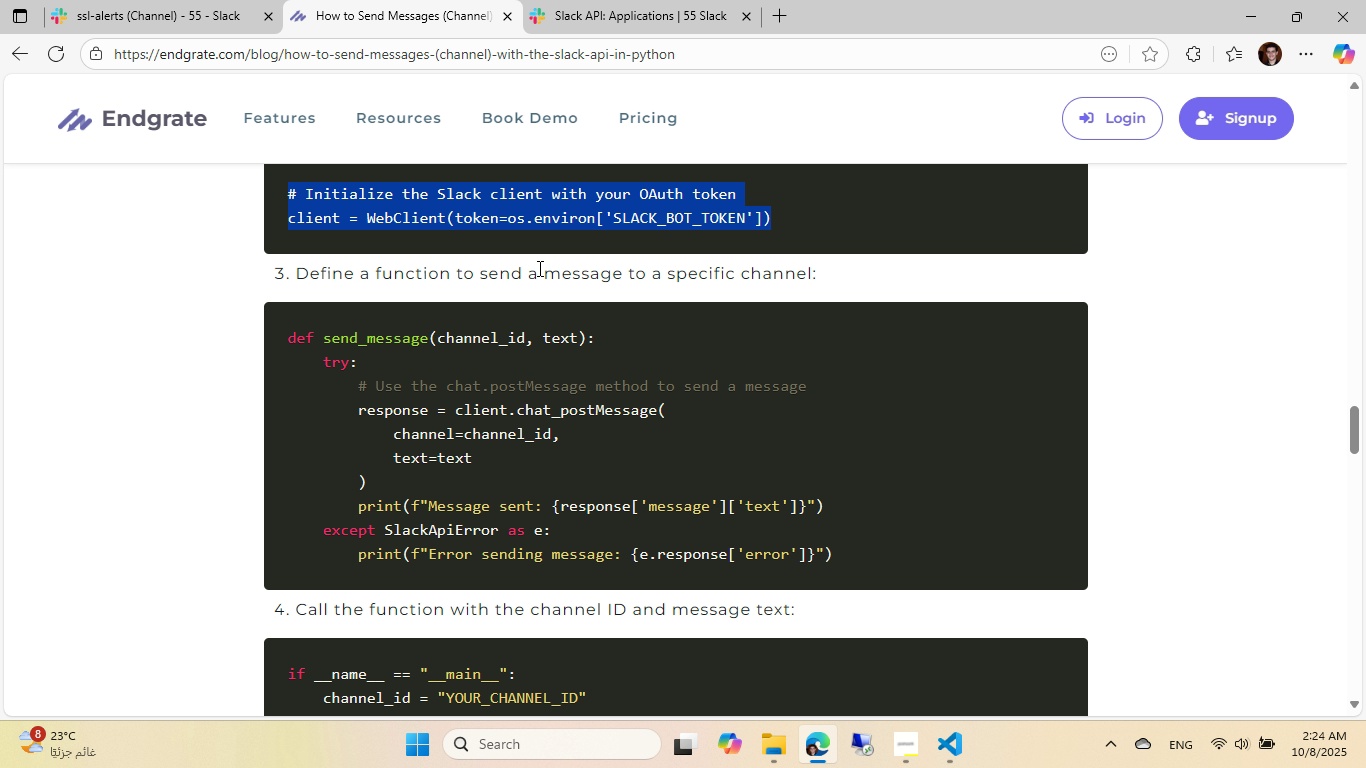 
scroll: coordinate [538, 268], scroll_direction: down, amount: 1.0